 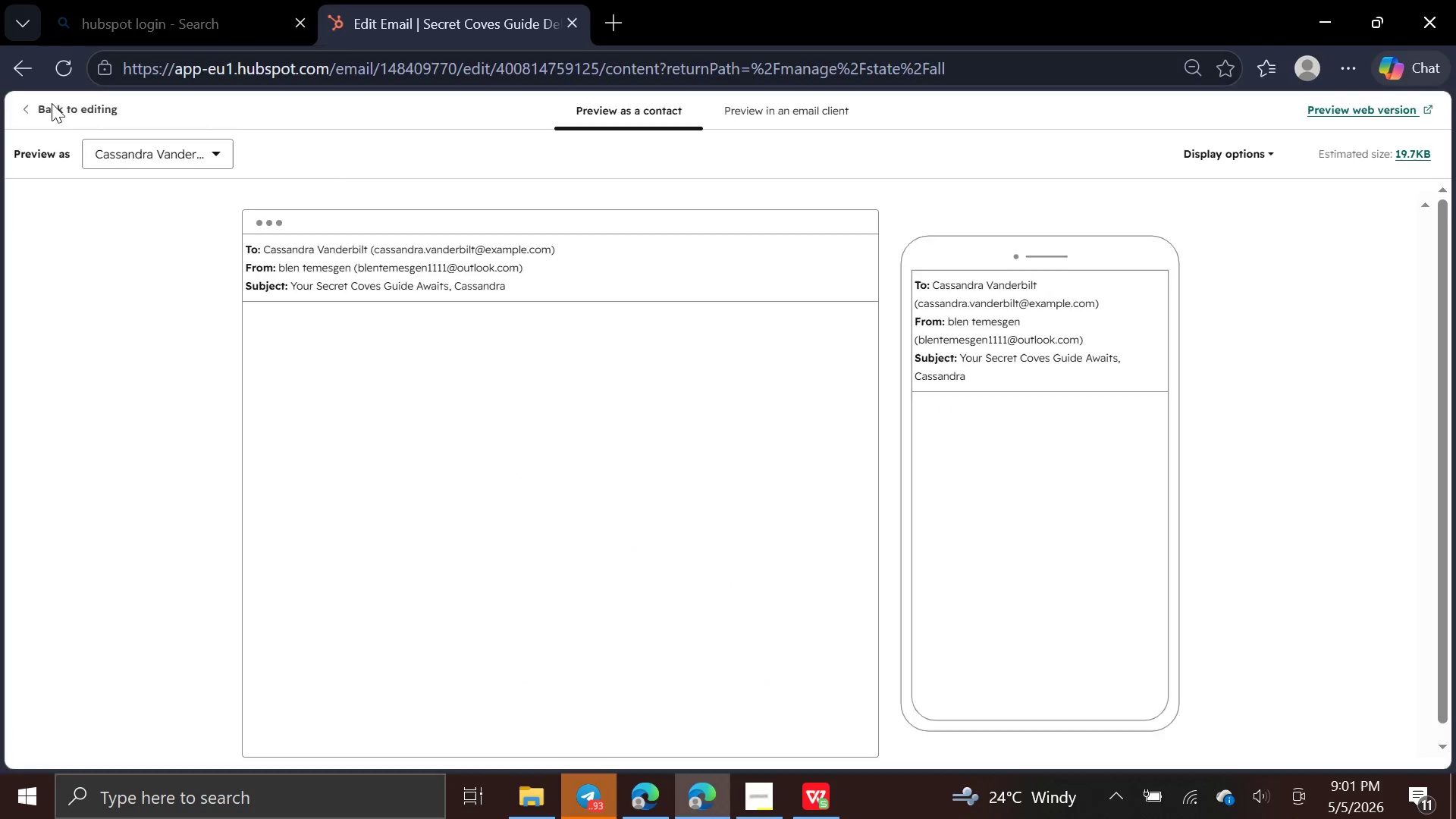 
left_click([52, 103])
 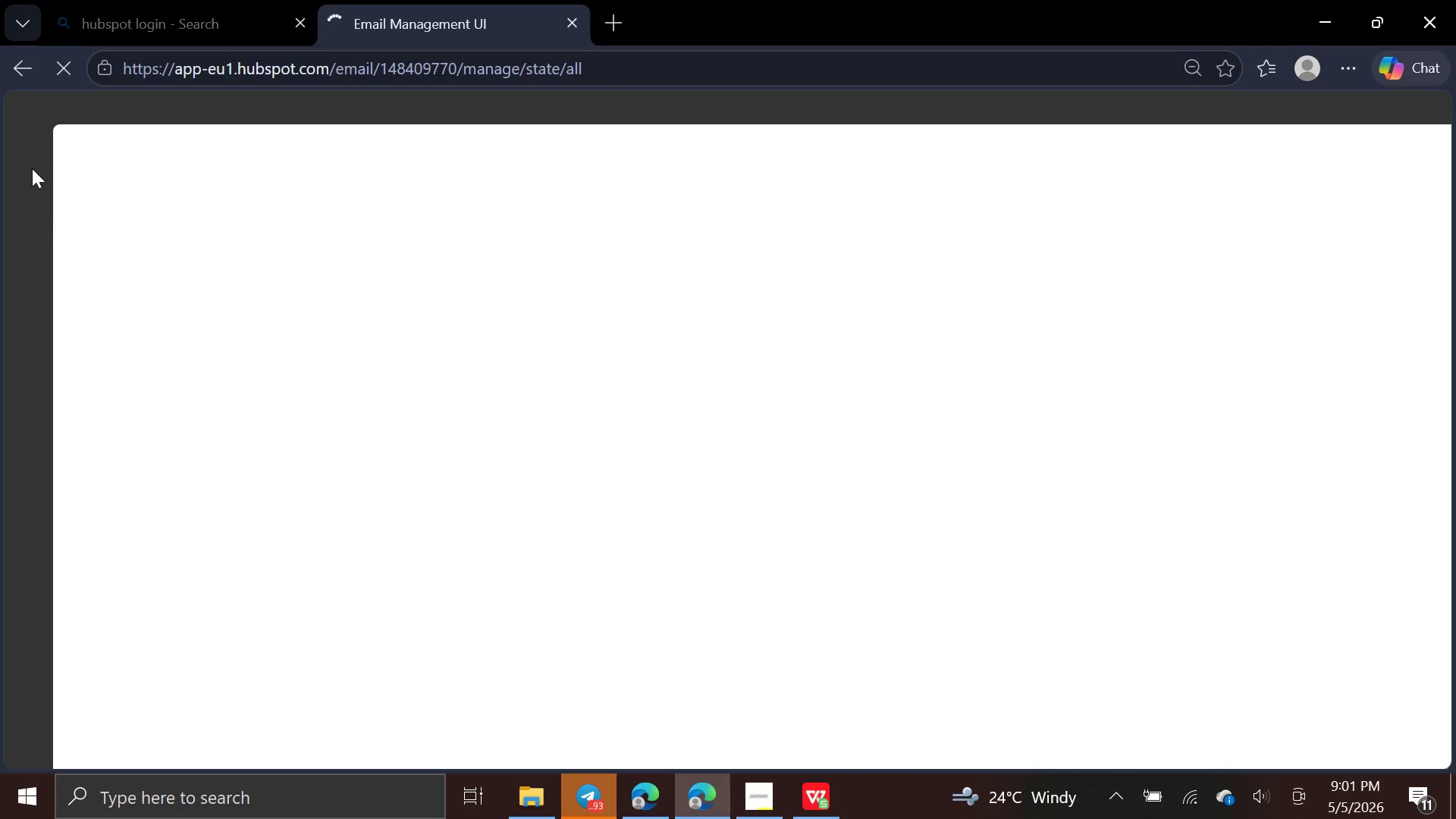 
mouse_move([20, 312])
 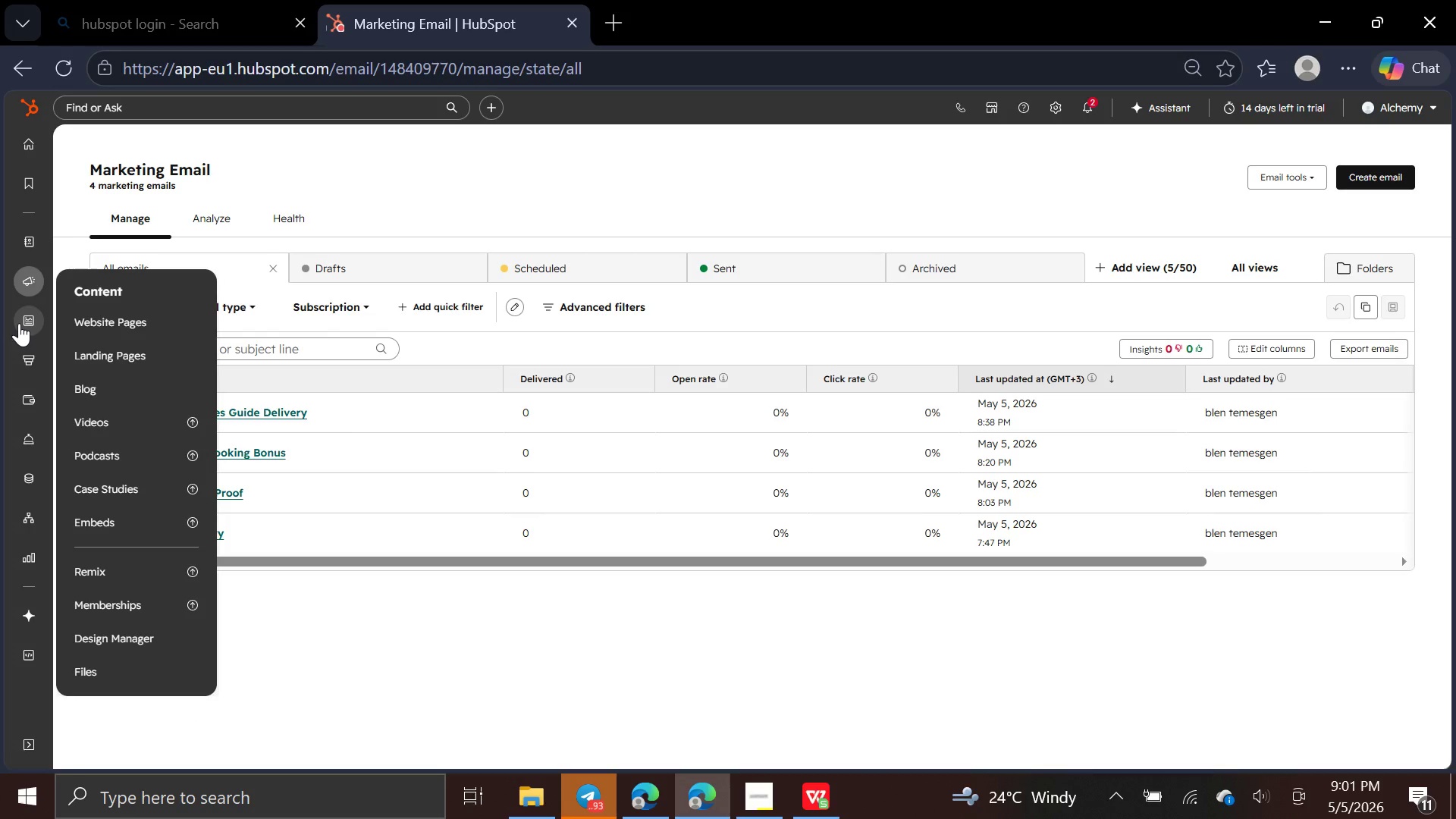 
mouse_move([19, 331])
 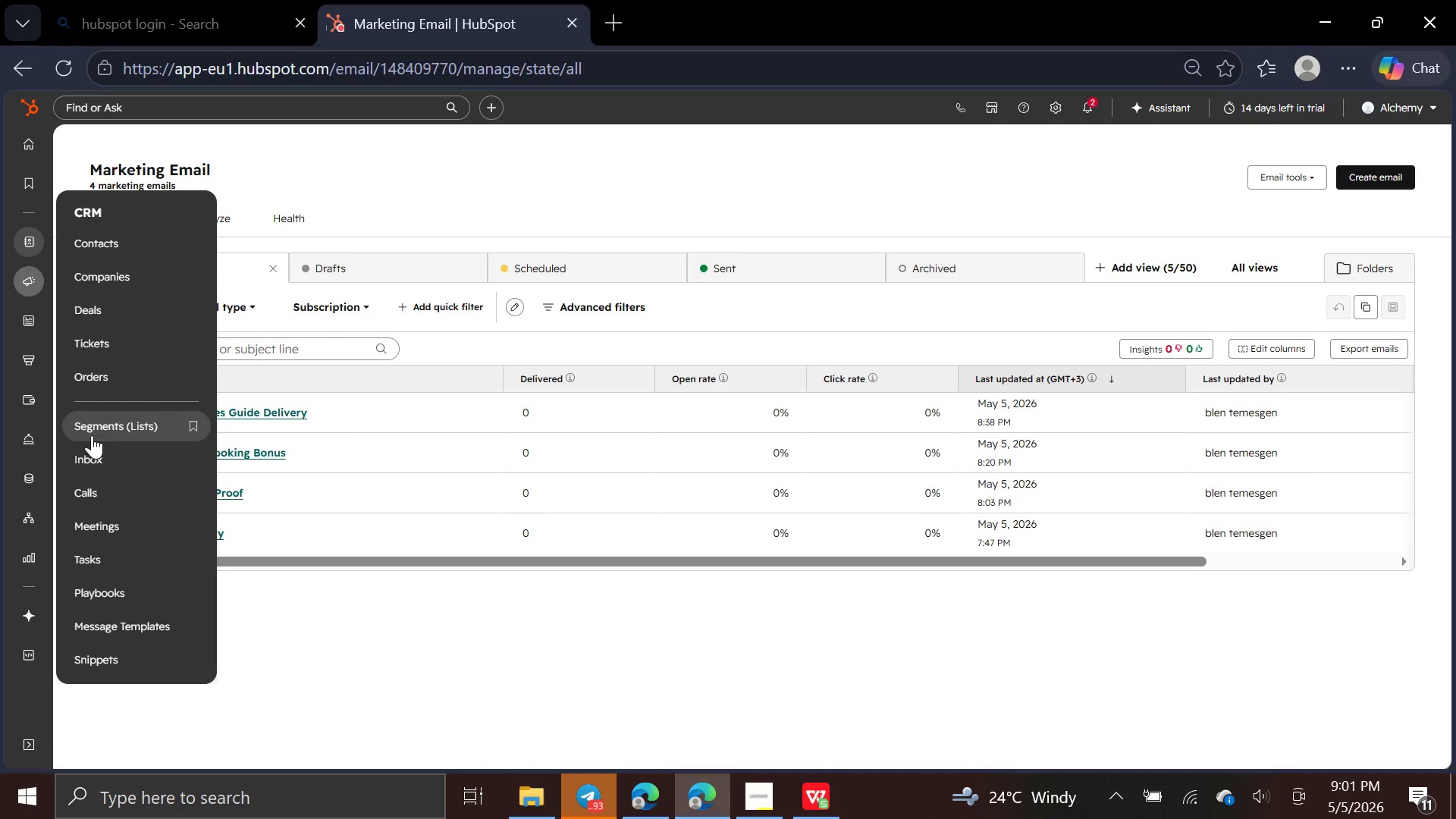 
left_click([99, 437])
 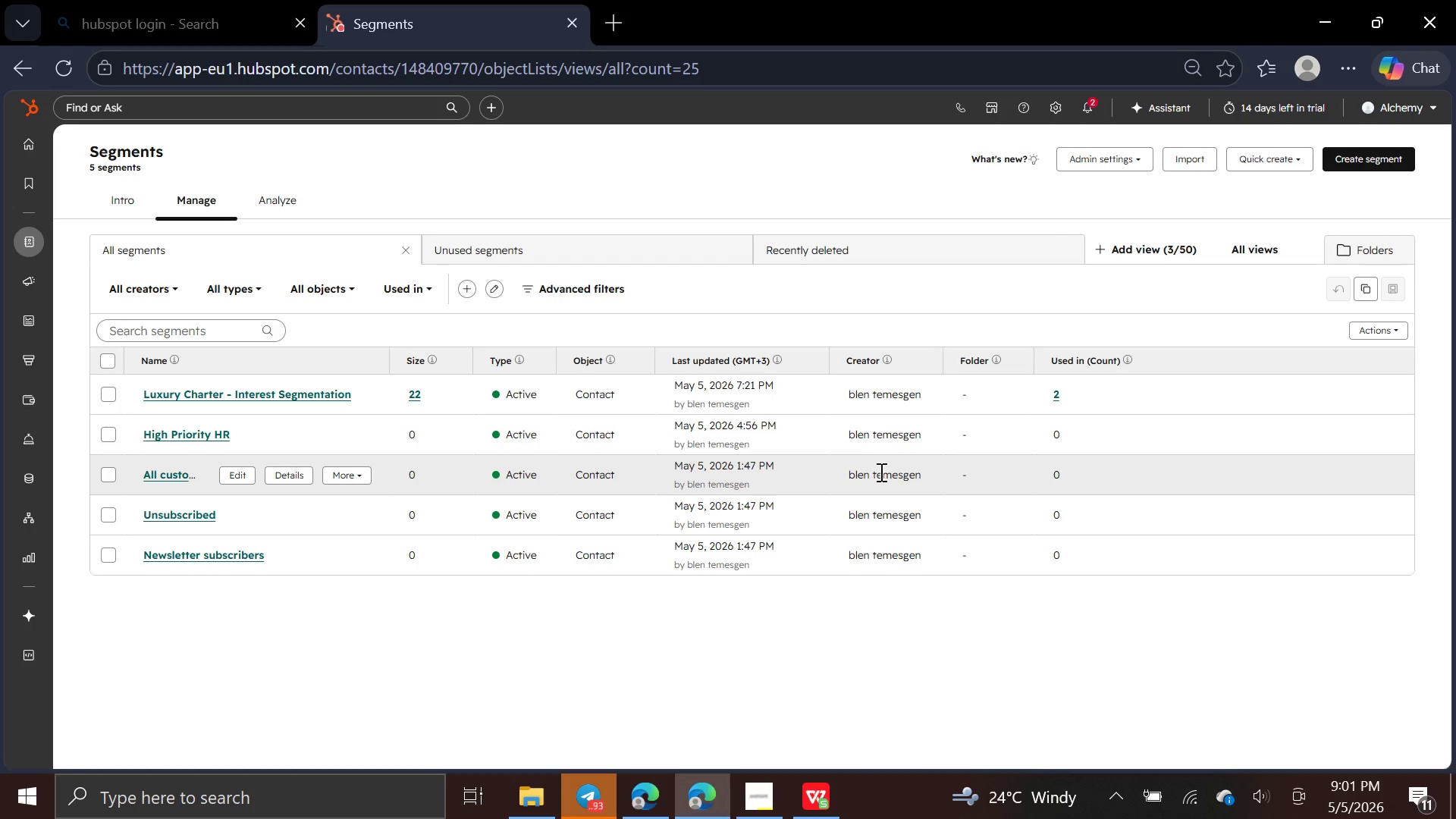 
wait(13.36)
 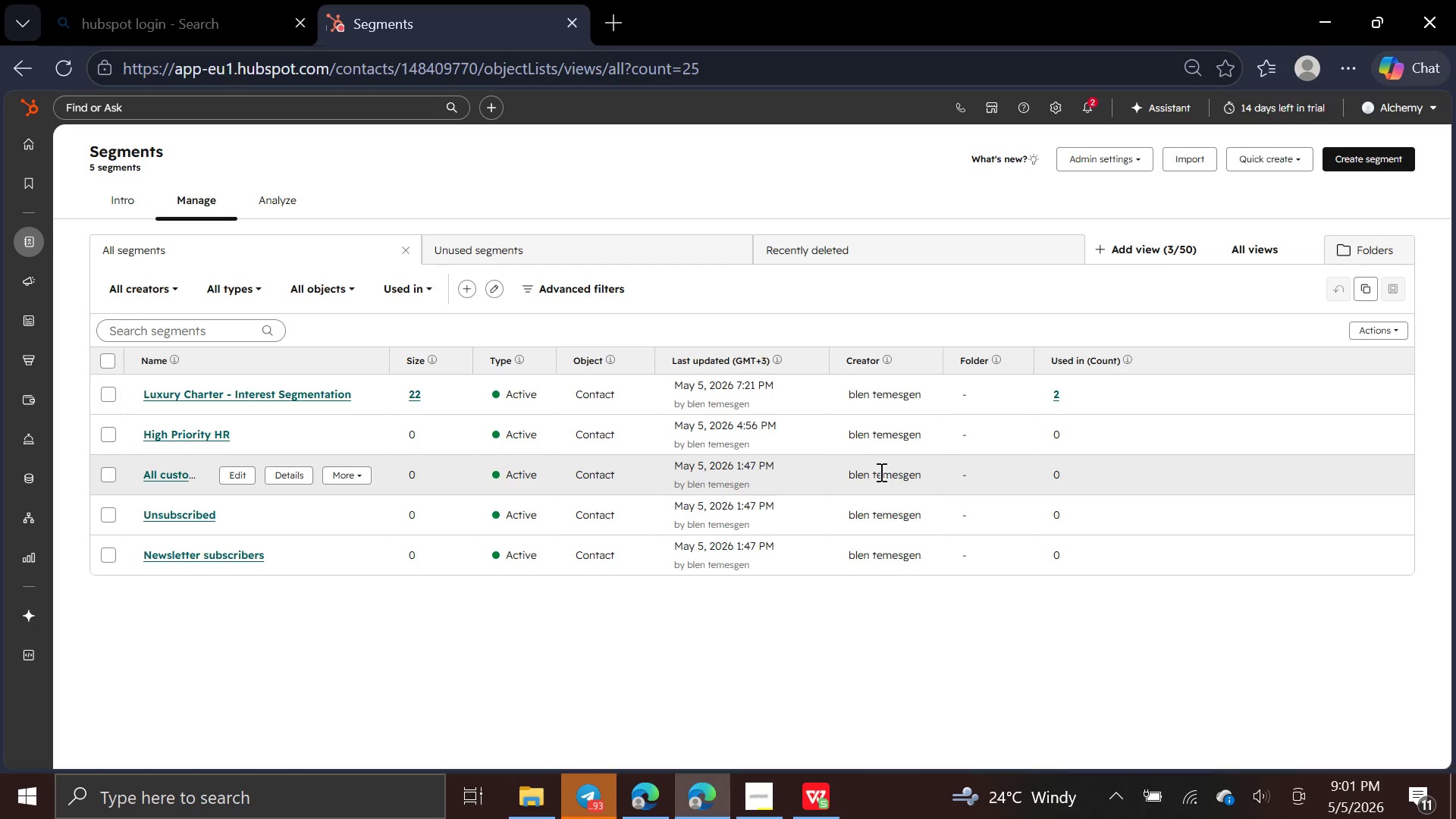 
left_click([243, 393])
 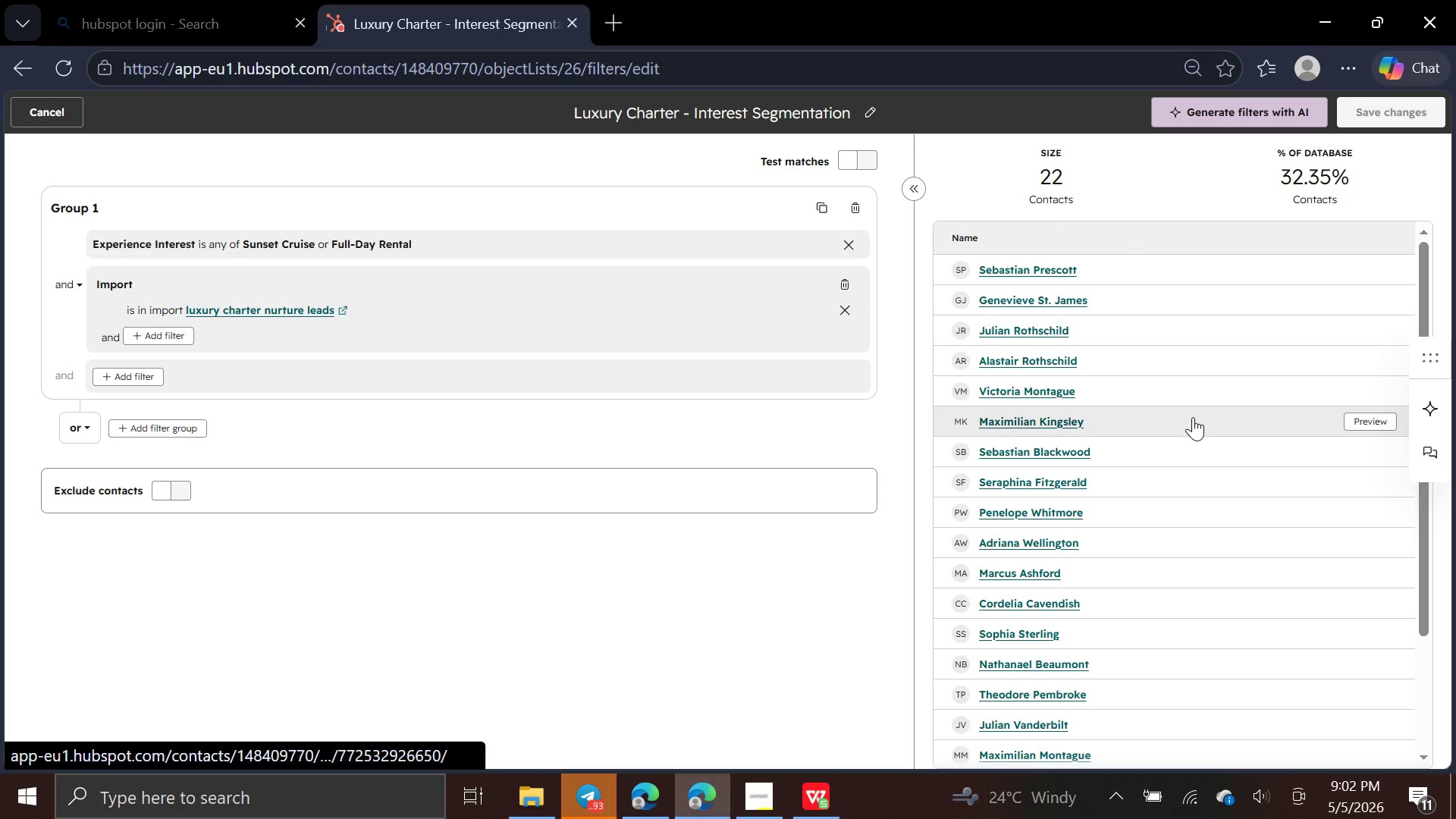 
wait(54.95)
 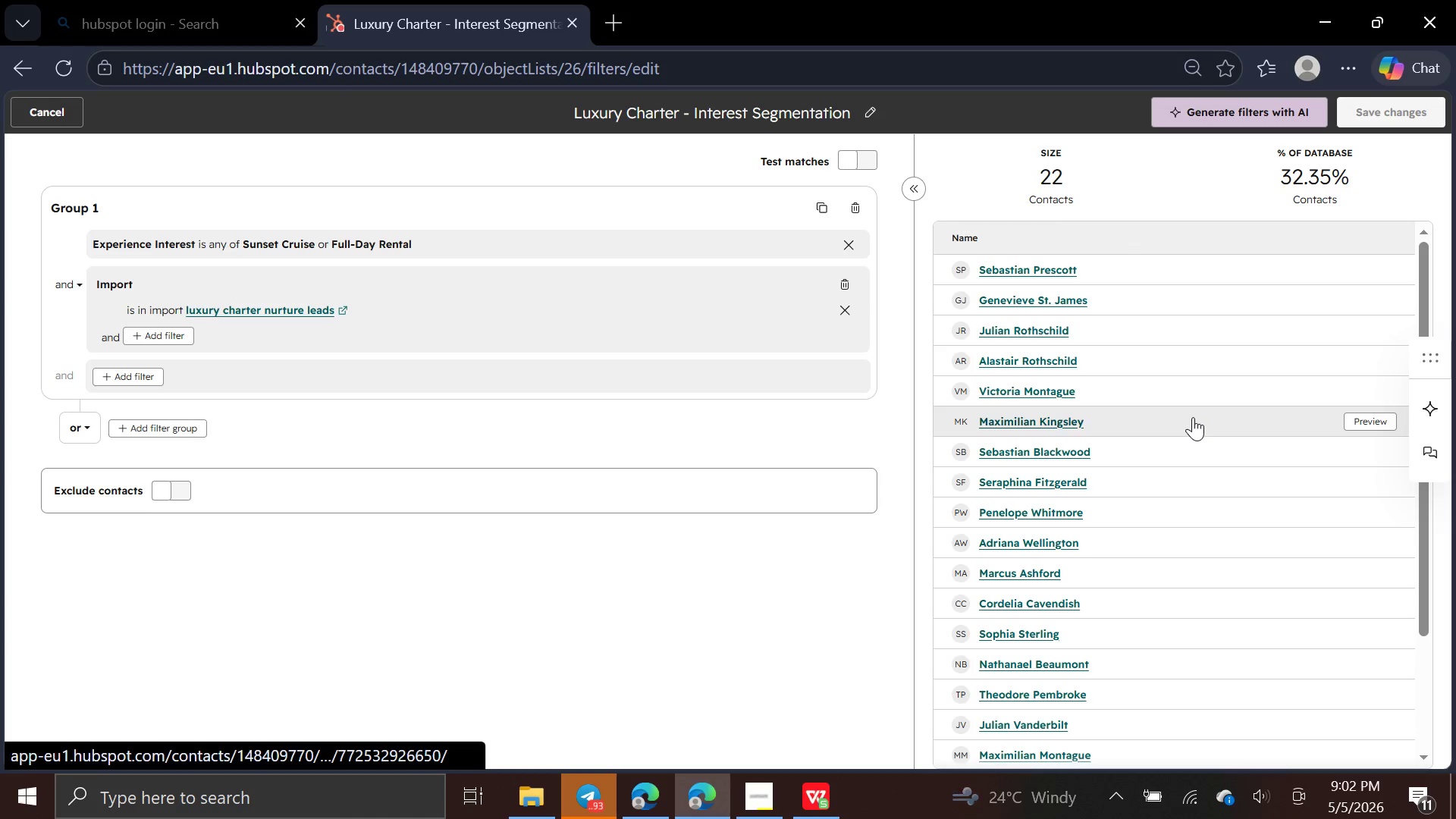 
left_click([59, 107])
 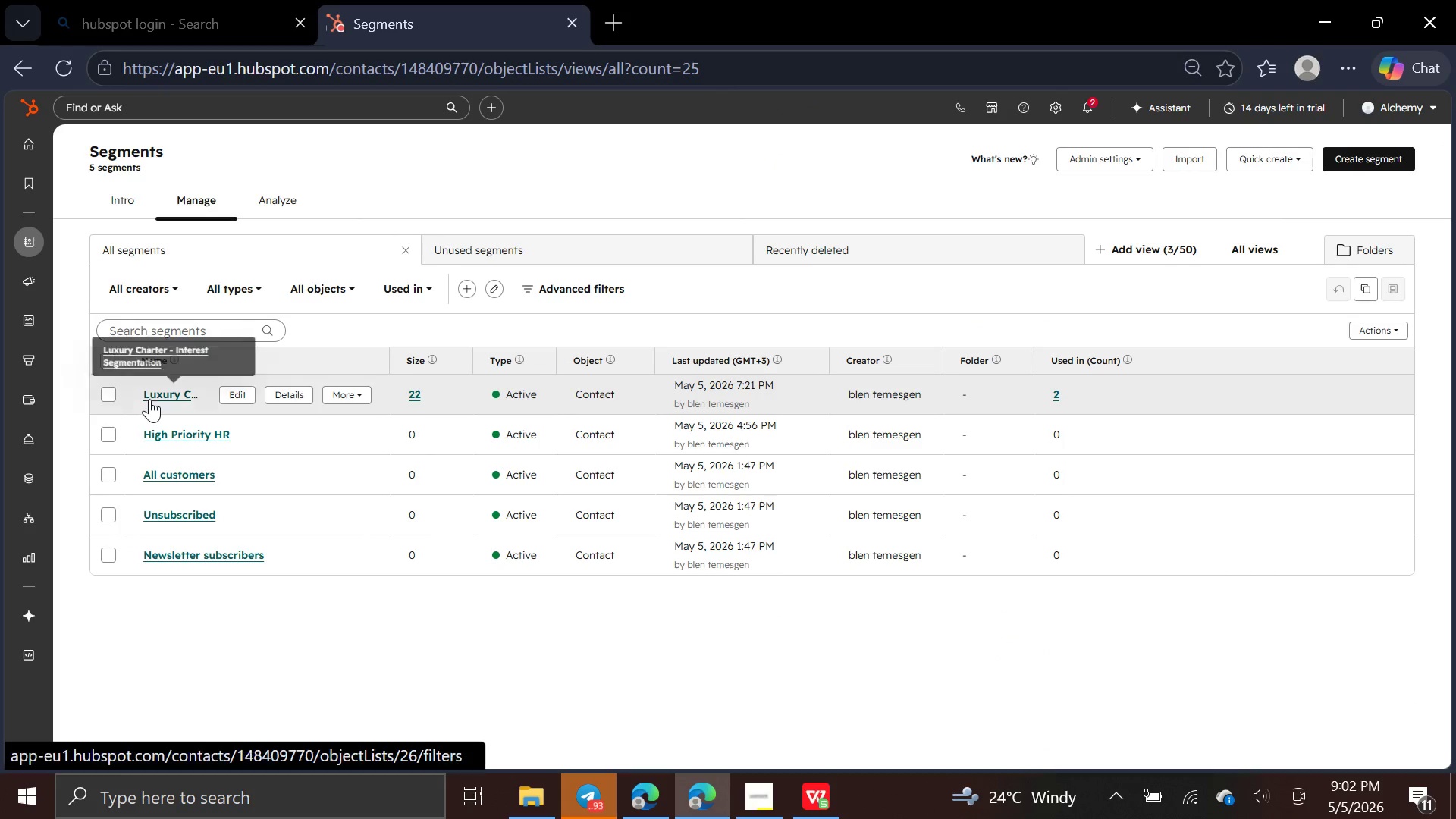 
left_click([155, 393])
 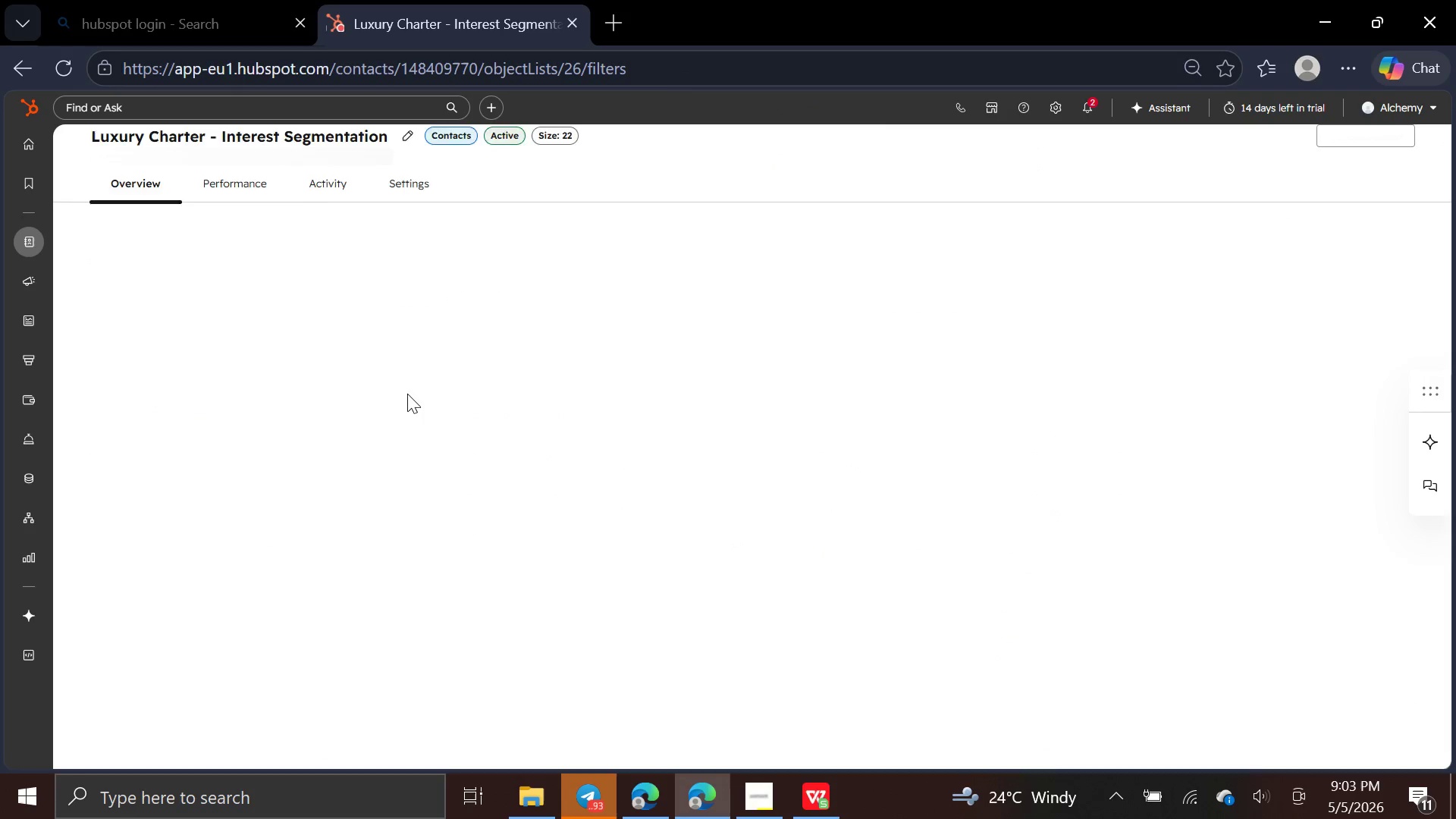 
mouse_move([472, 495])
 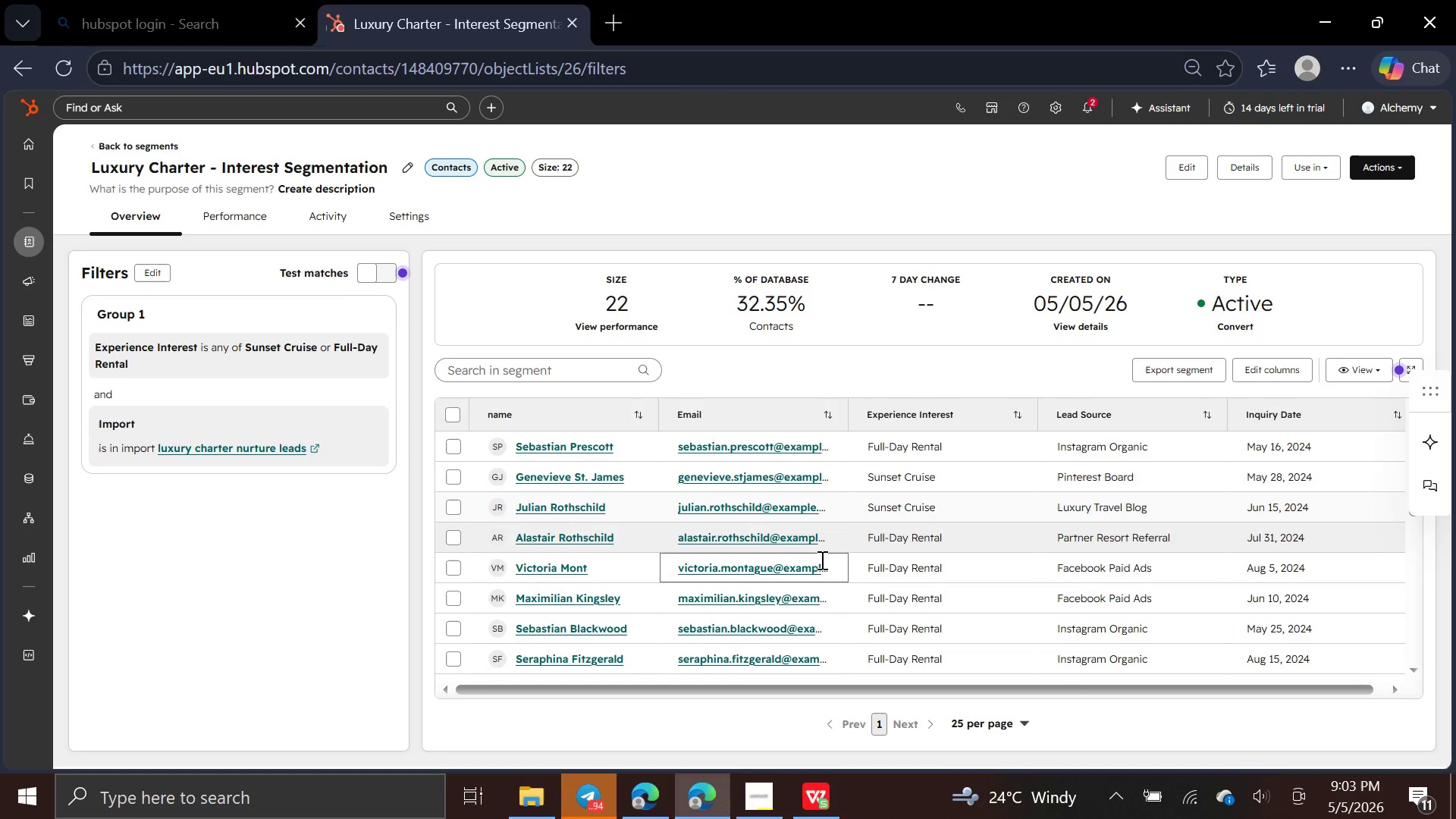 
mouse_move([880, 551])
 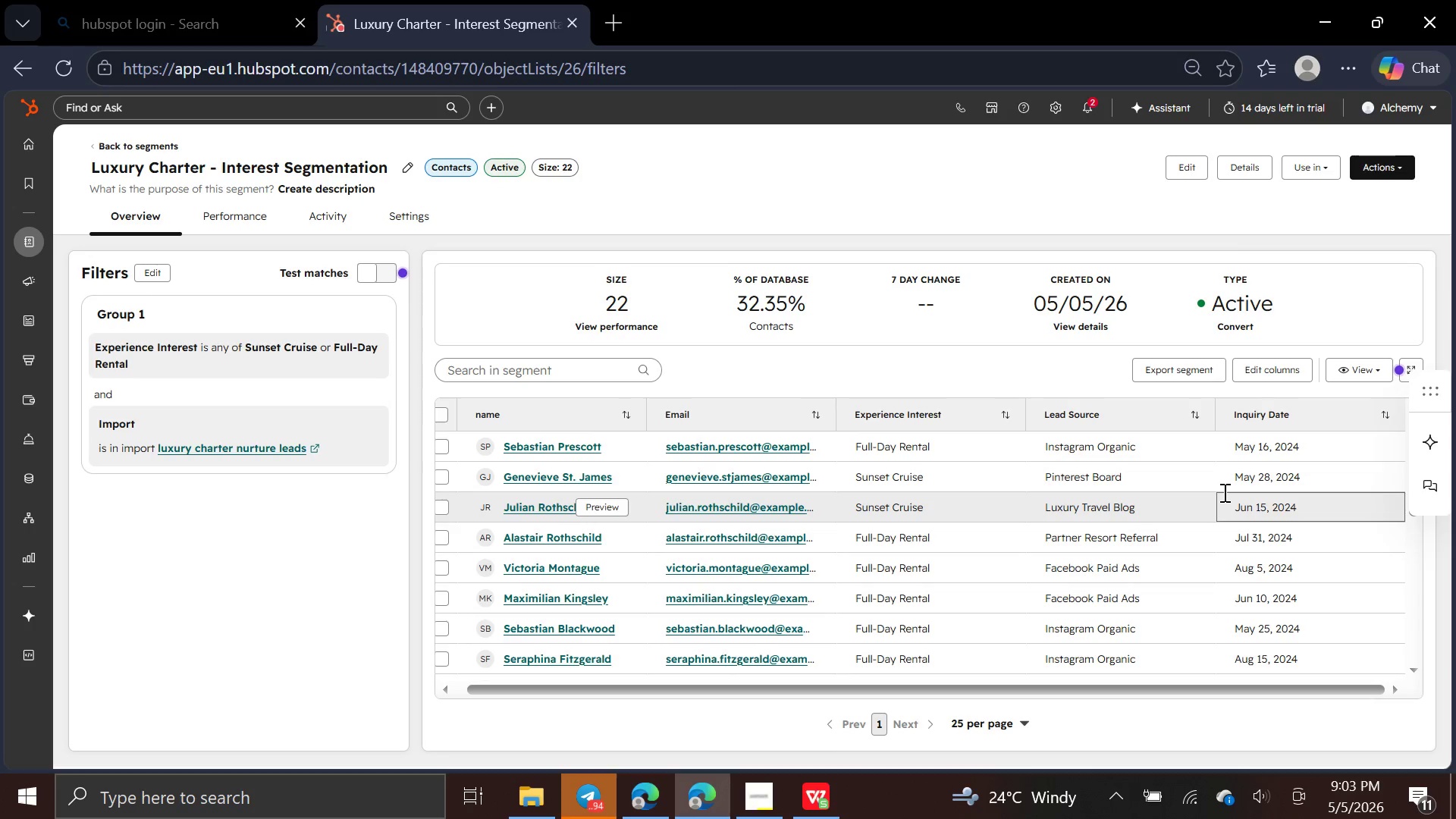 
wait(32.01)
 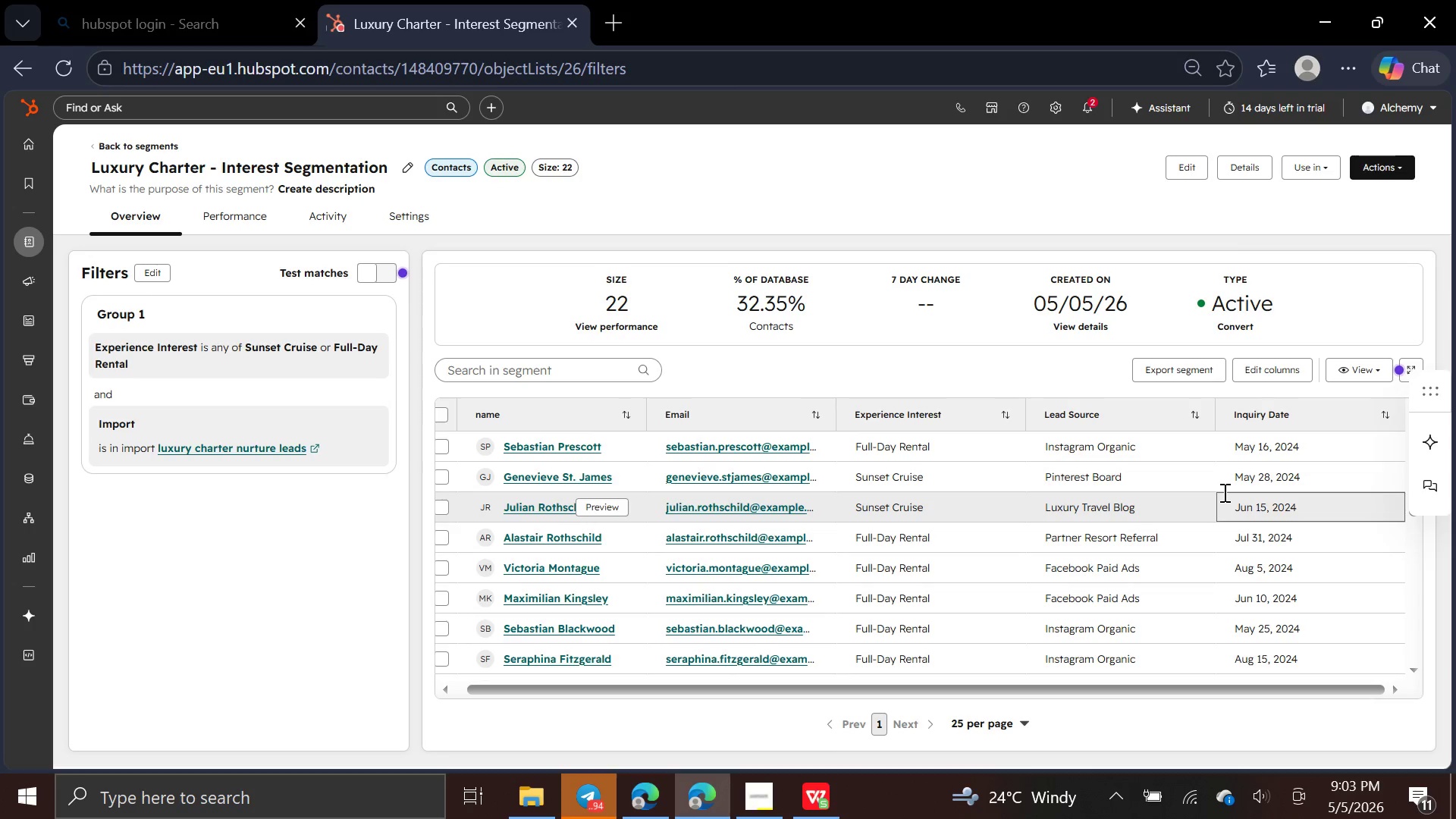 
left_click([1431, 686])
 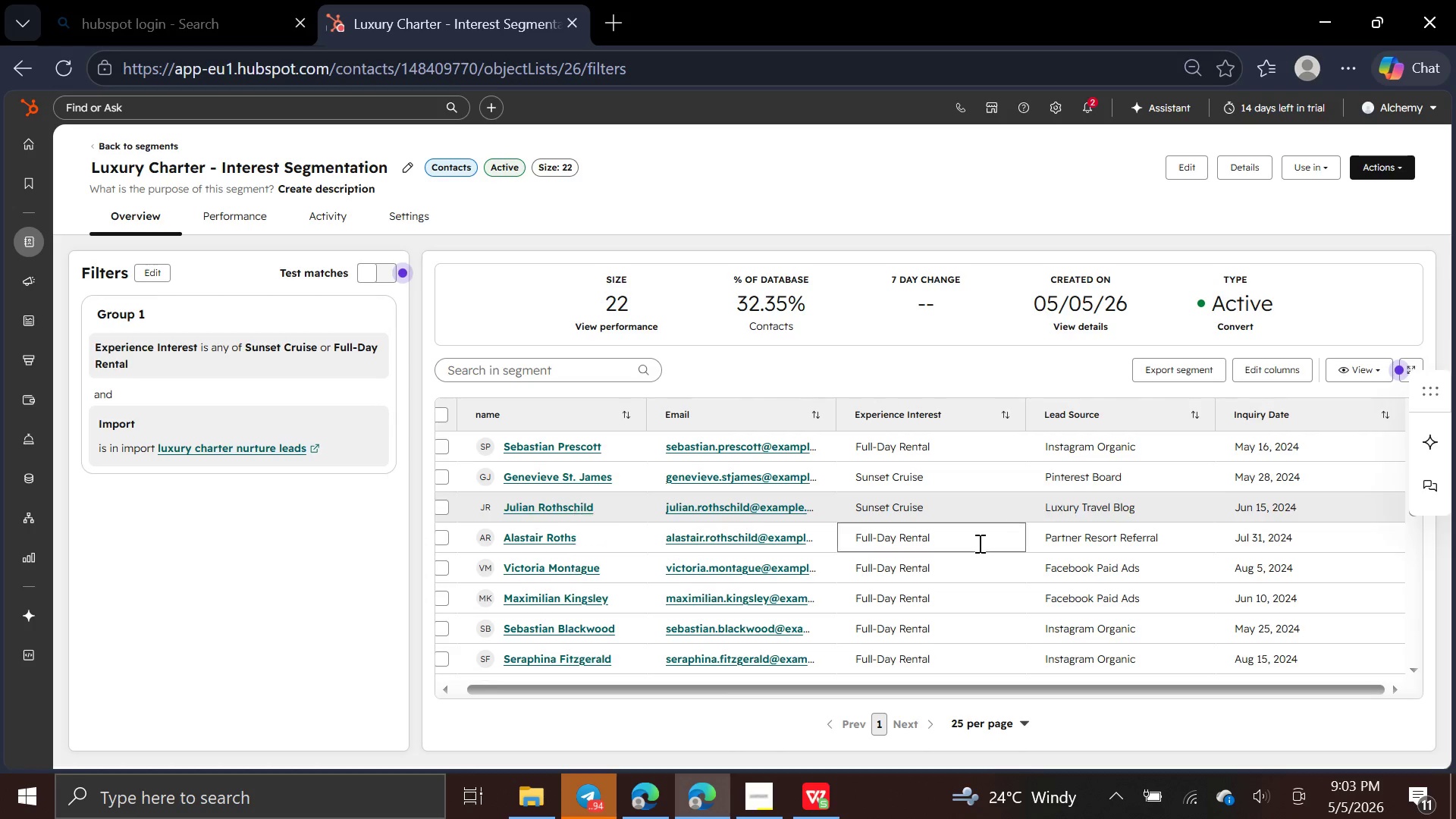 
wait(11.09)
 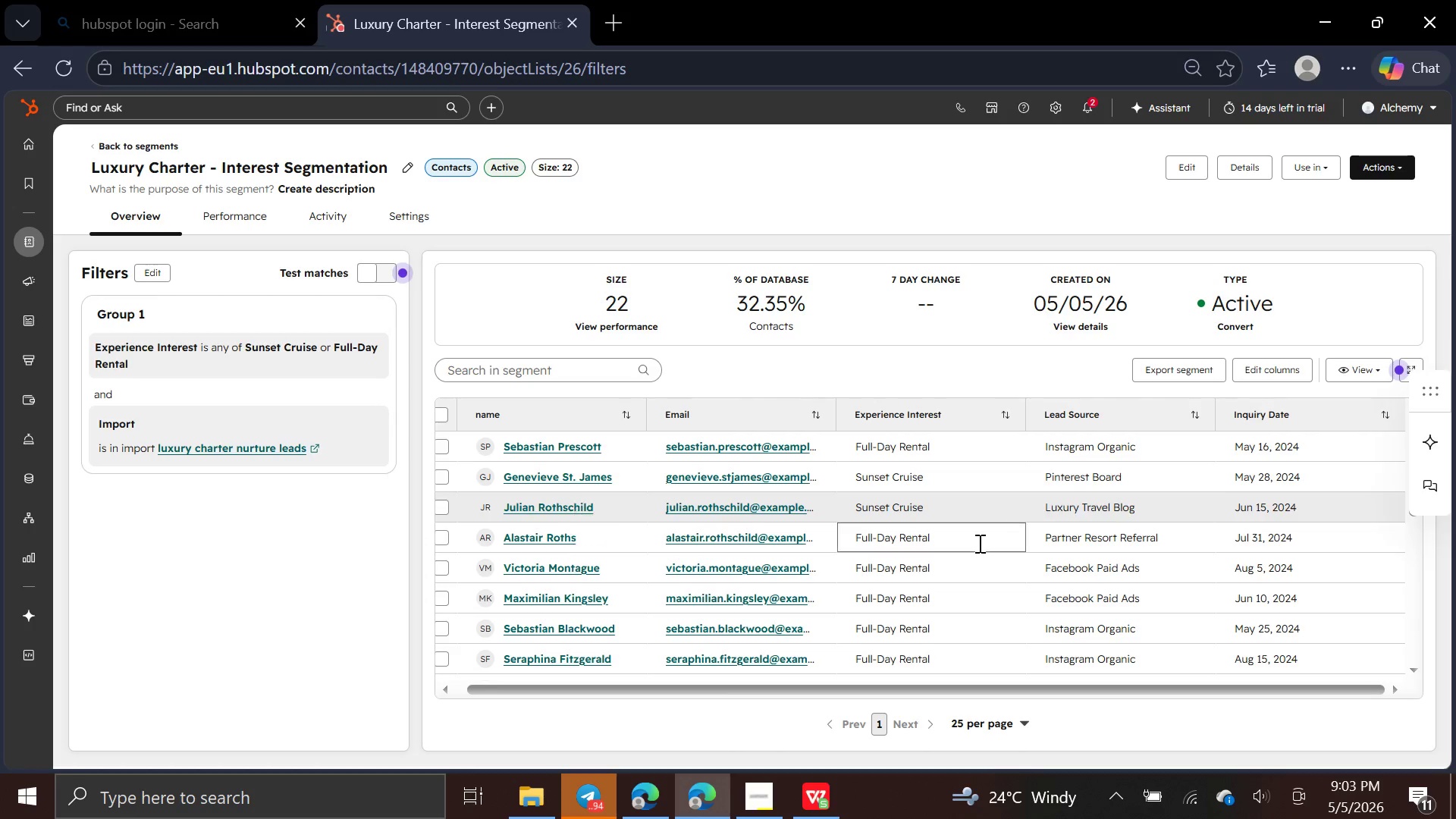 
mouse_move([22, 501])
 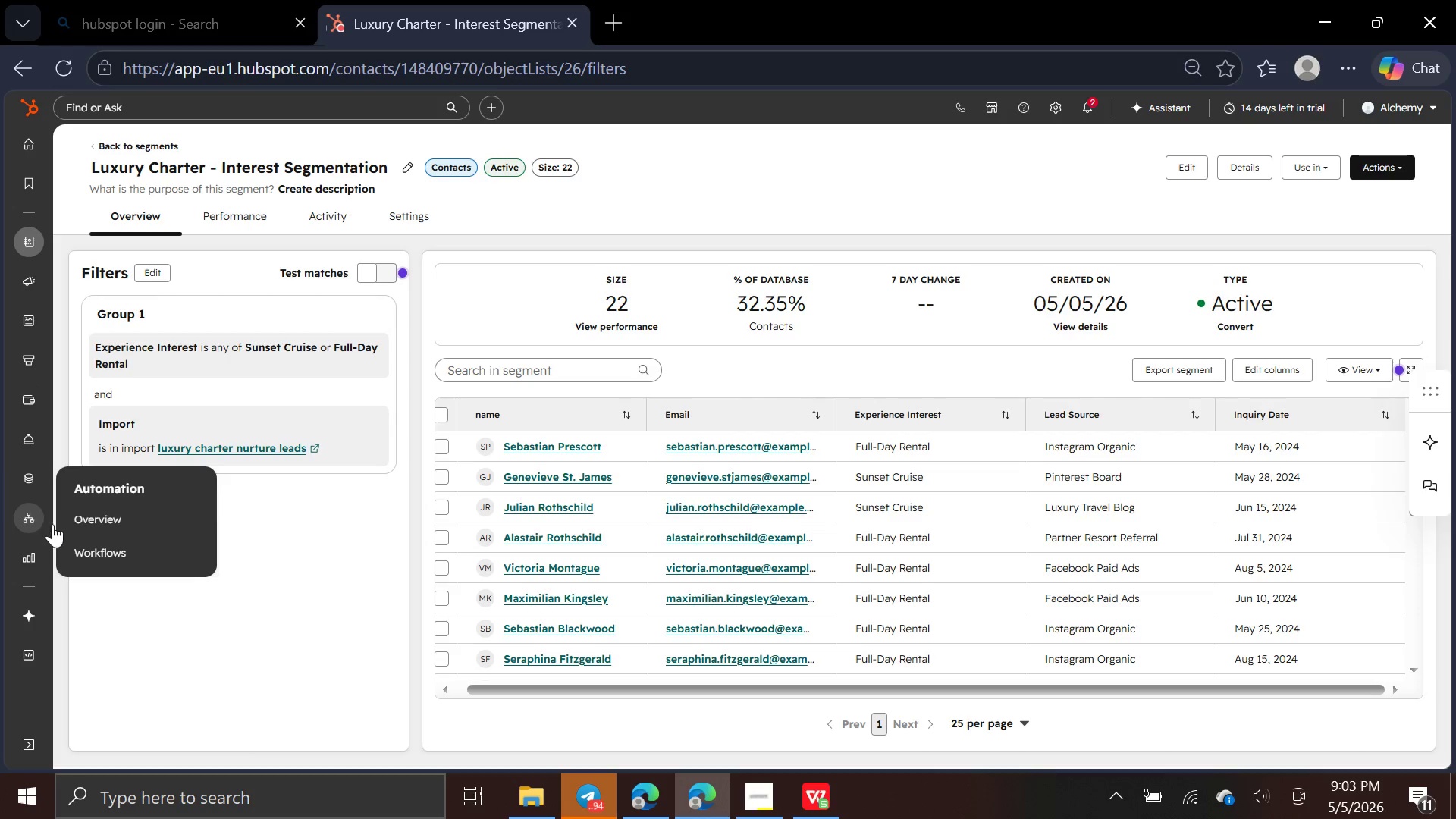 
left_click([71, 551])
 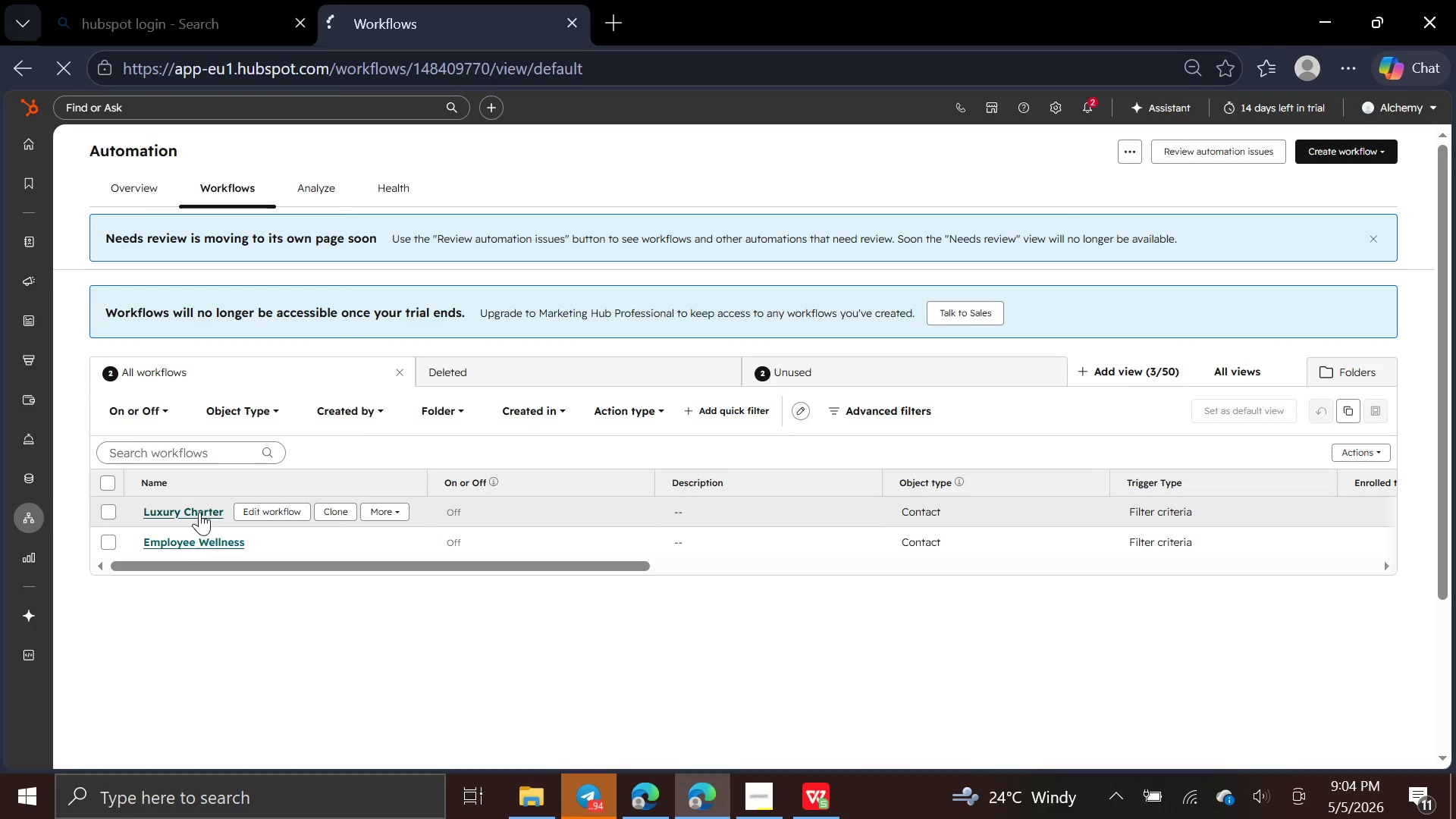 
wait(6.94)
 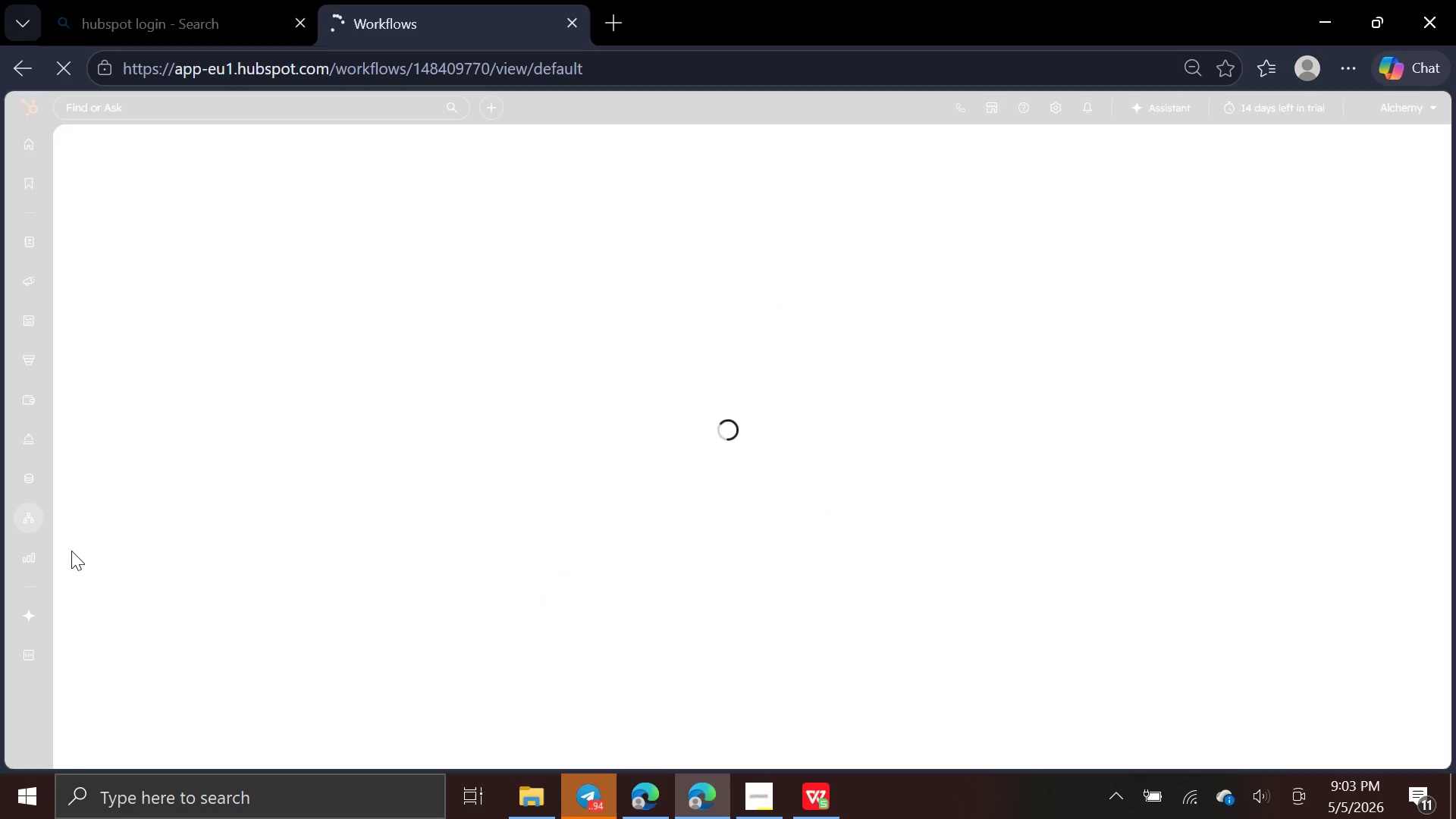 
left_click([249, 513])
 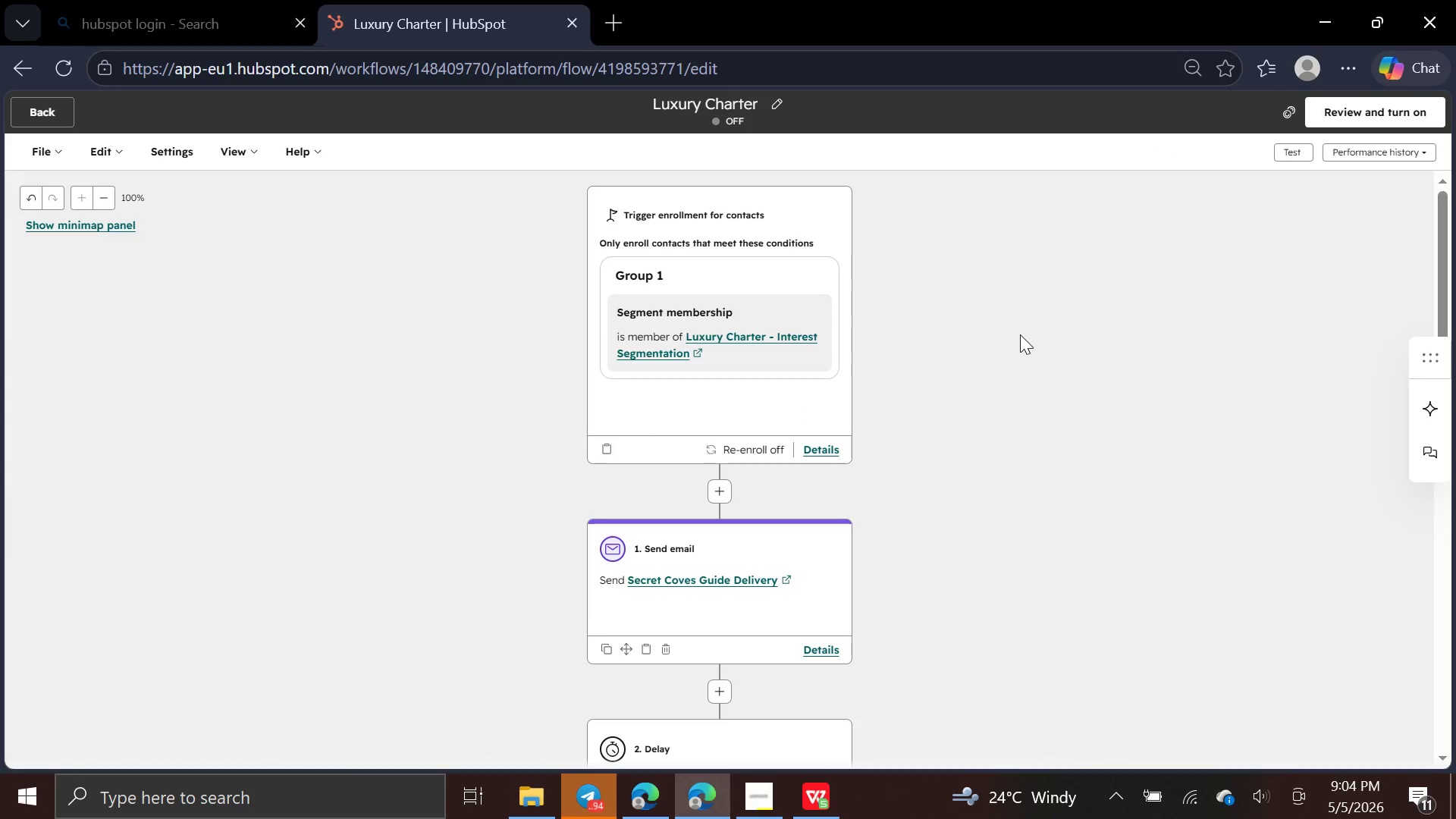 
wait(7.34)
 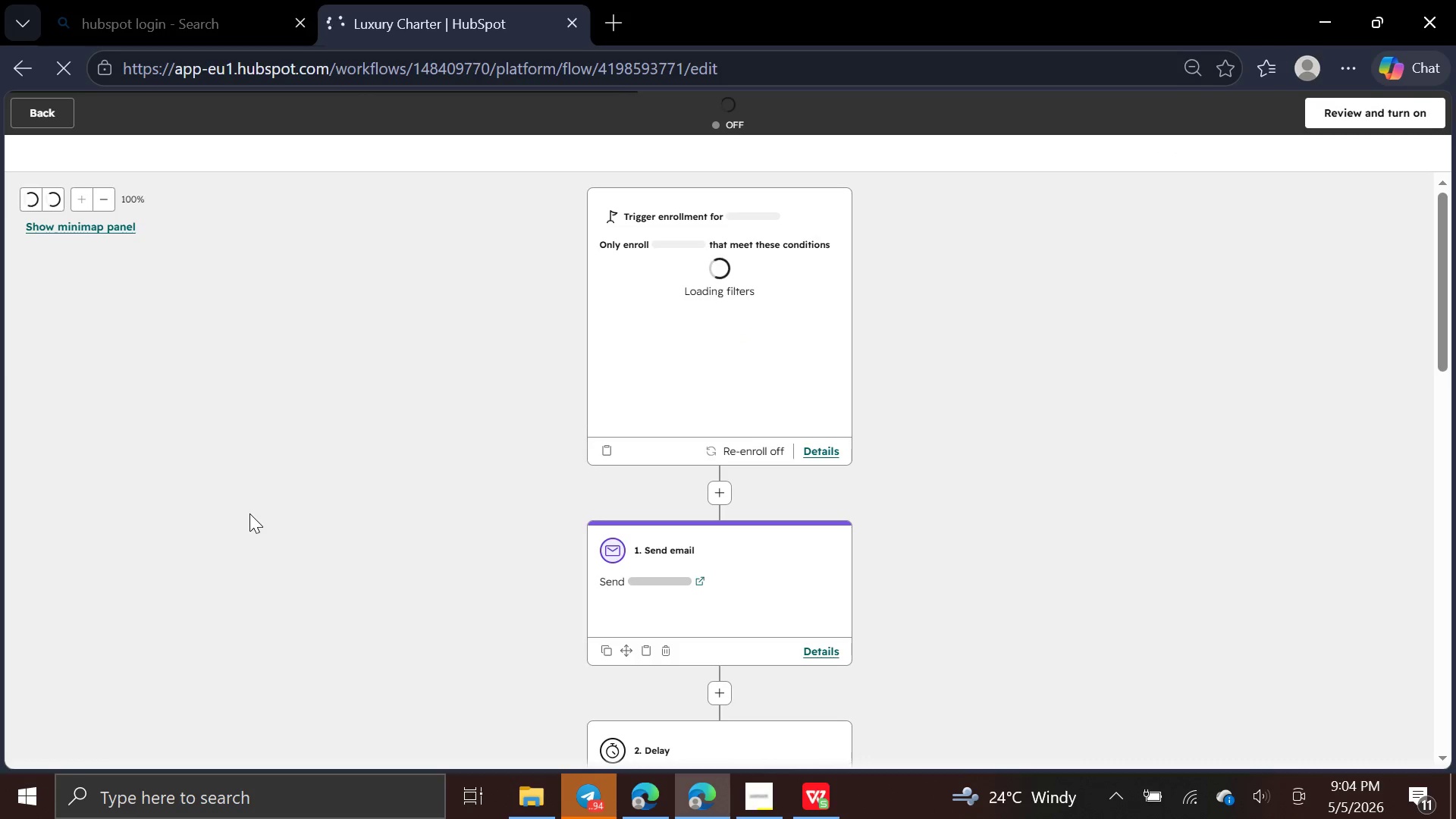 
left_click([767, 797])